 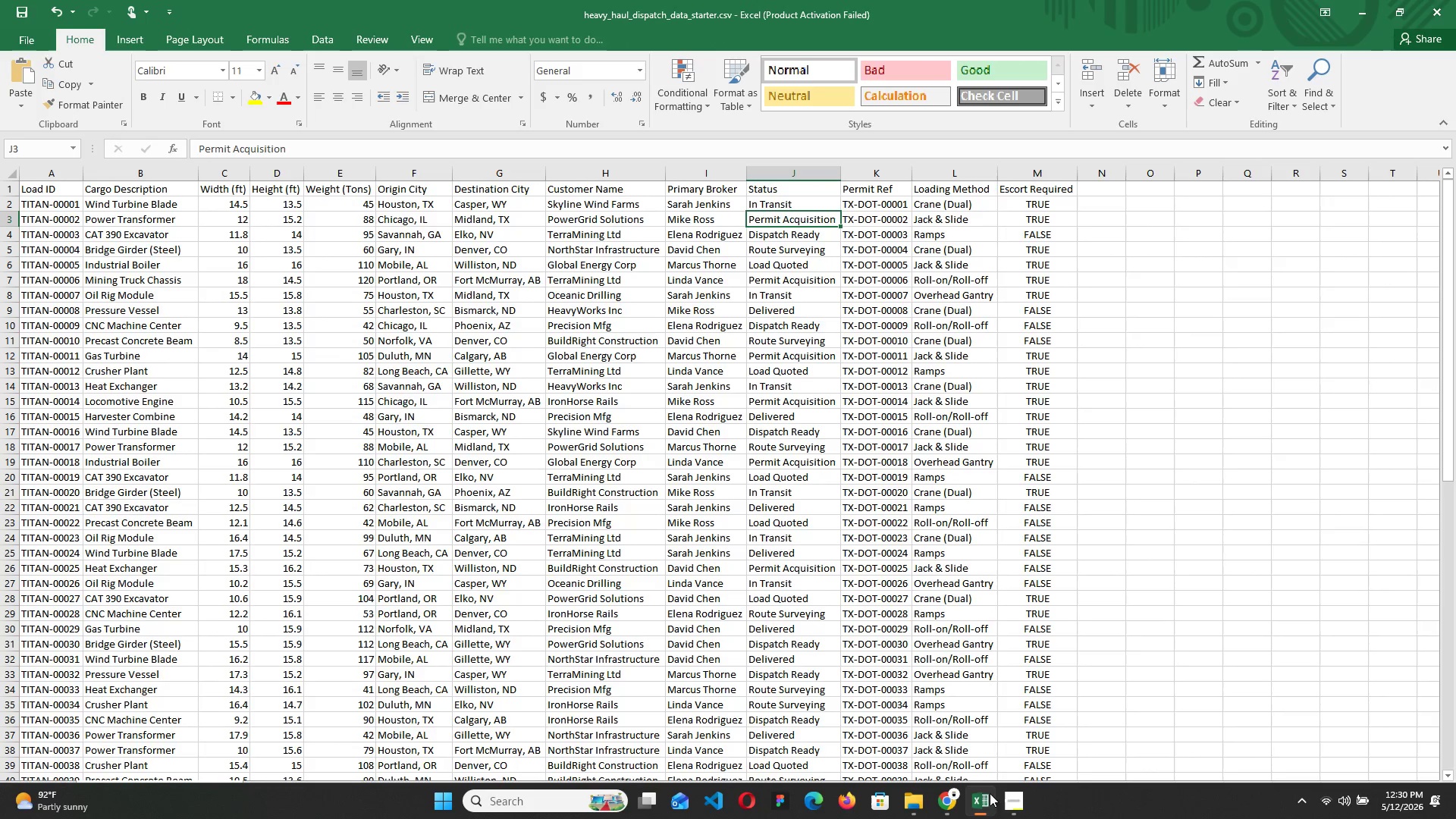 
left_click([1357, 11])
 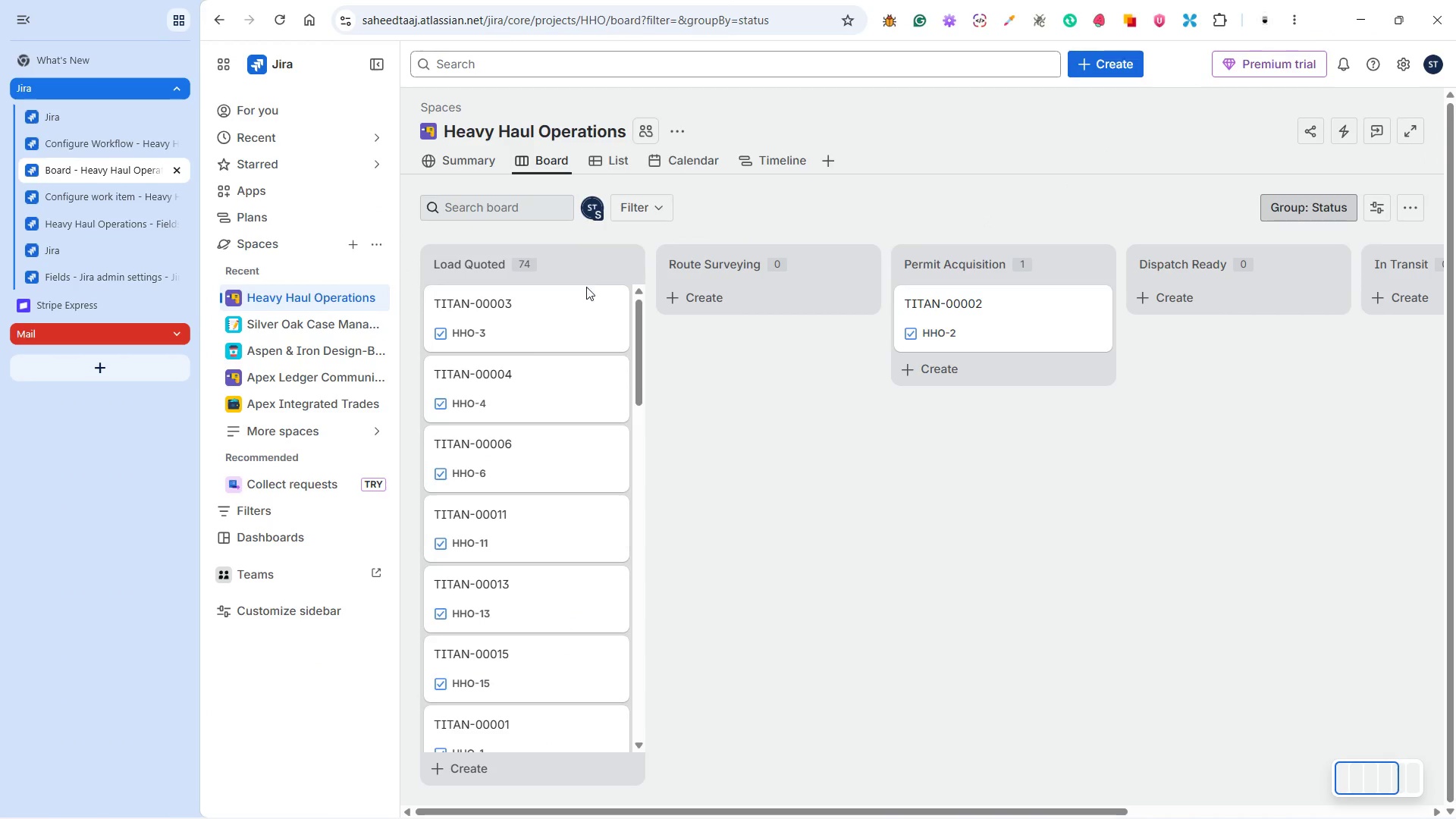 
left_click([605, 300])
 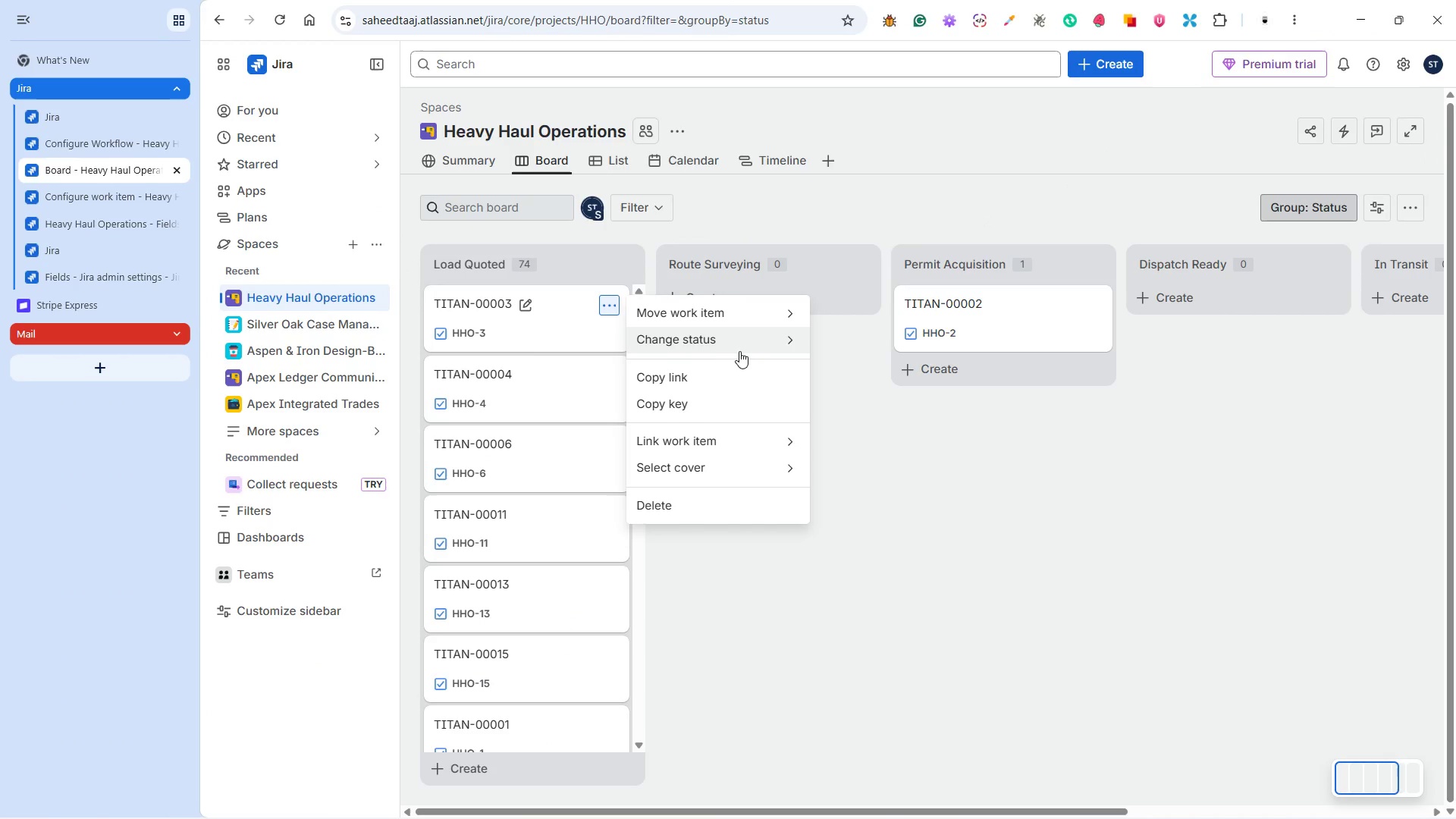 
left_click([747, 341])
 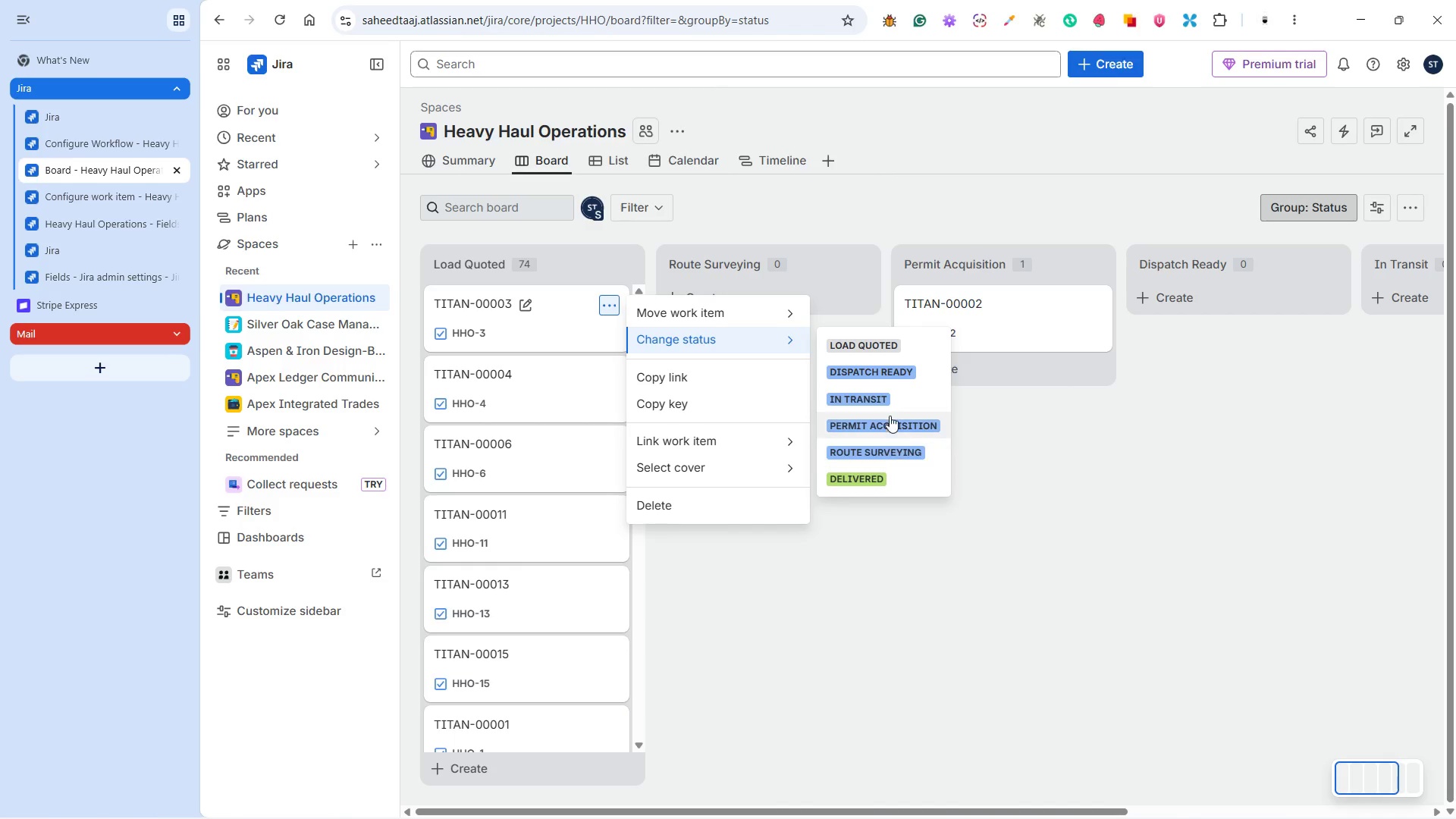 
left_click([883, 372])
 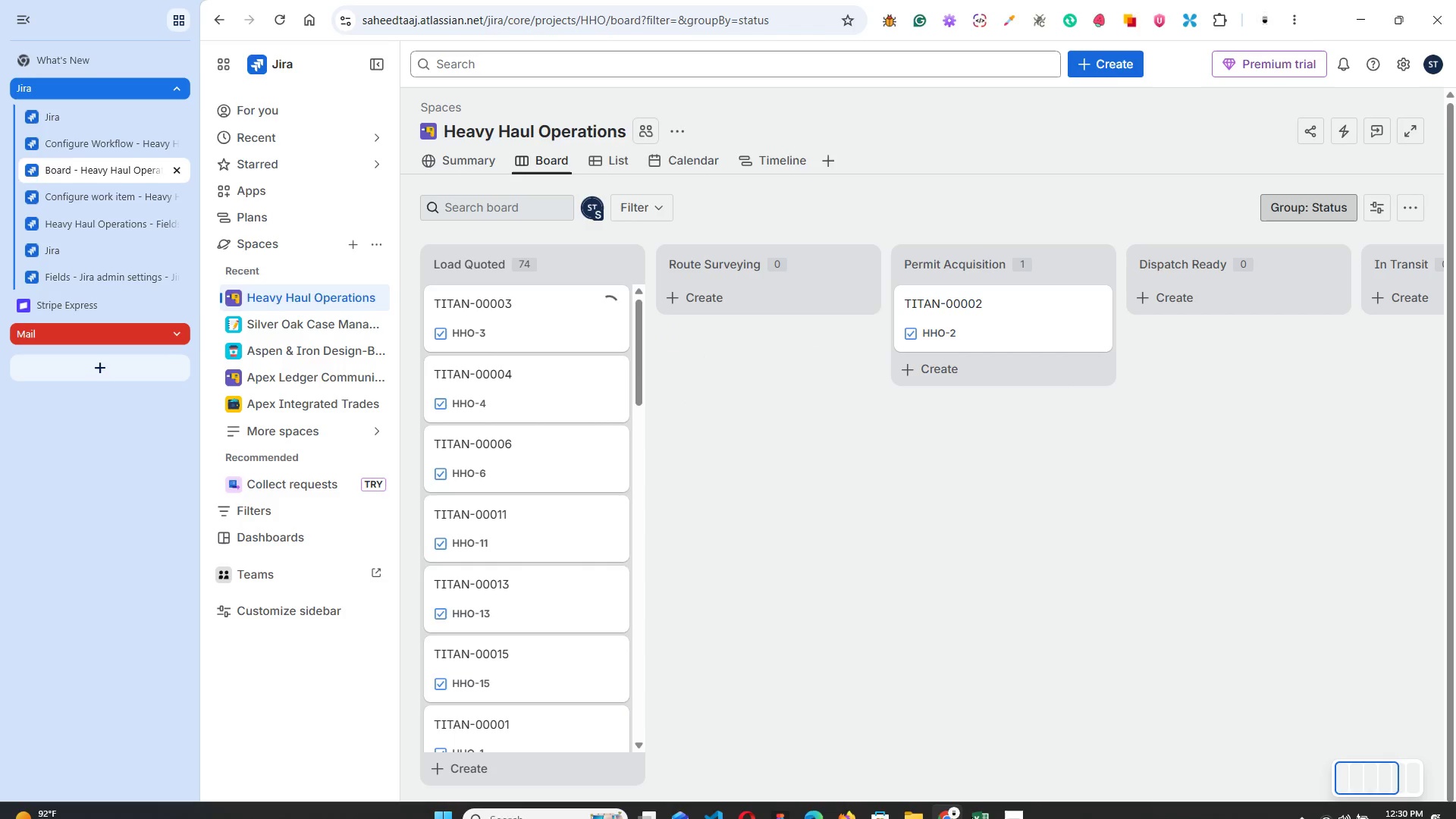 
left_click([985, 801])
 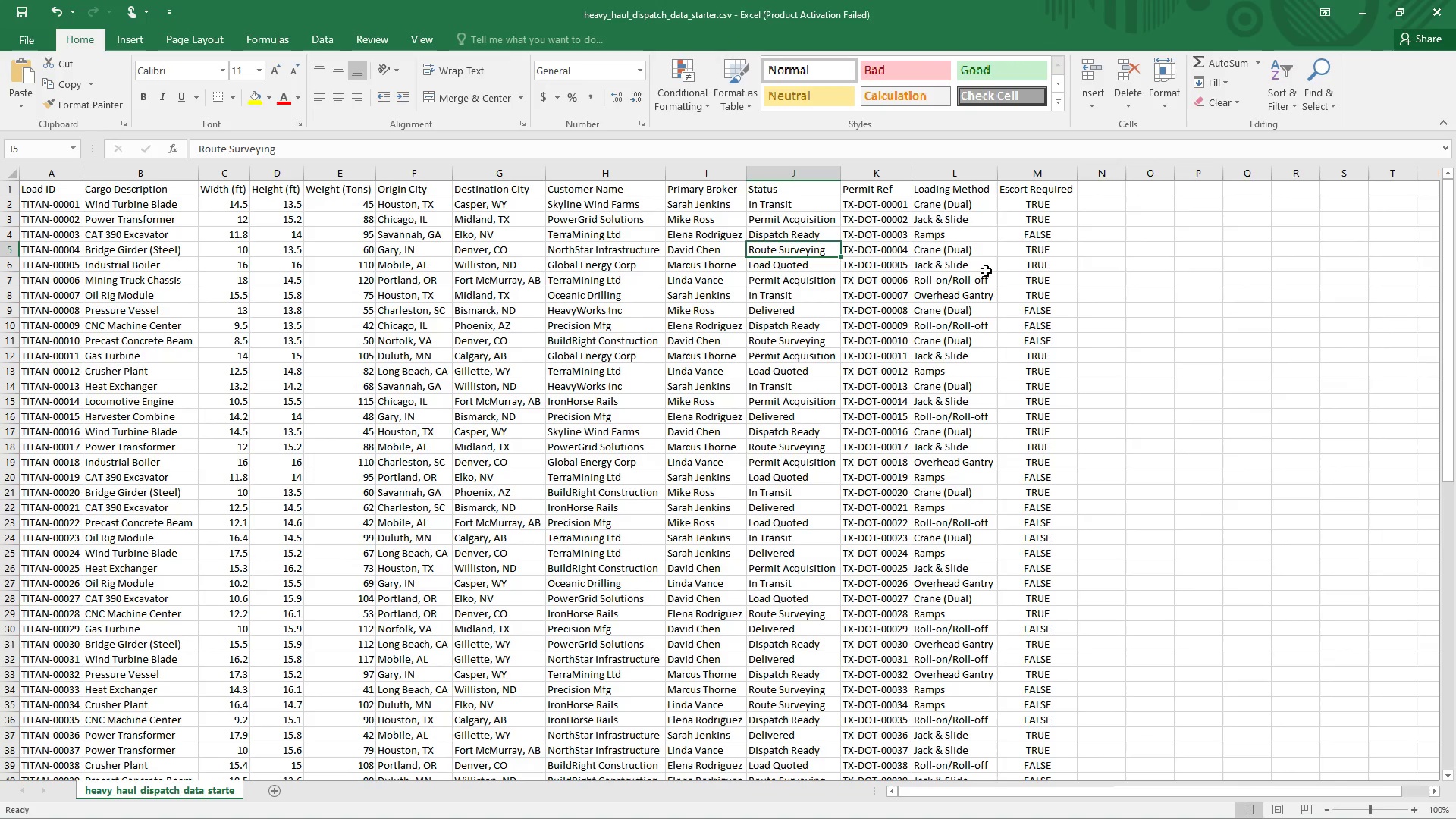 
left_click([1361, 13])
 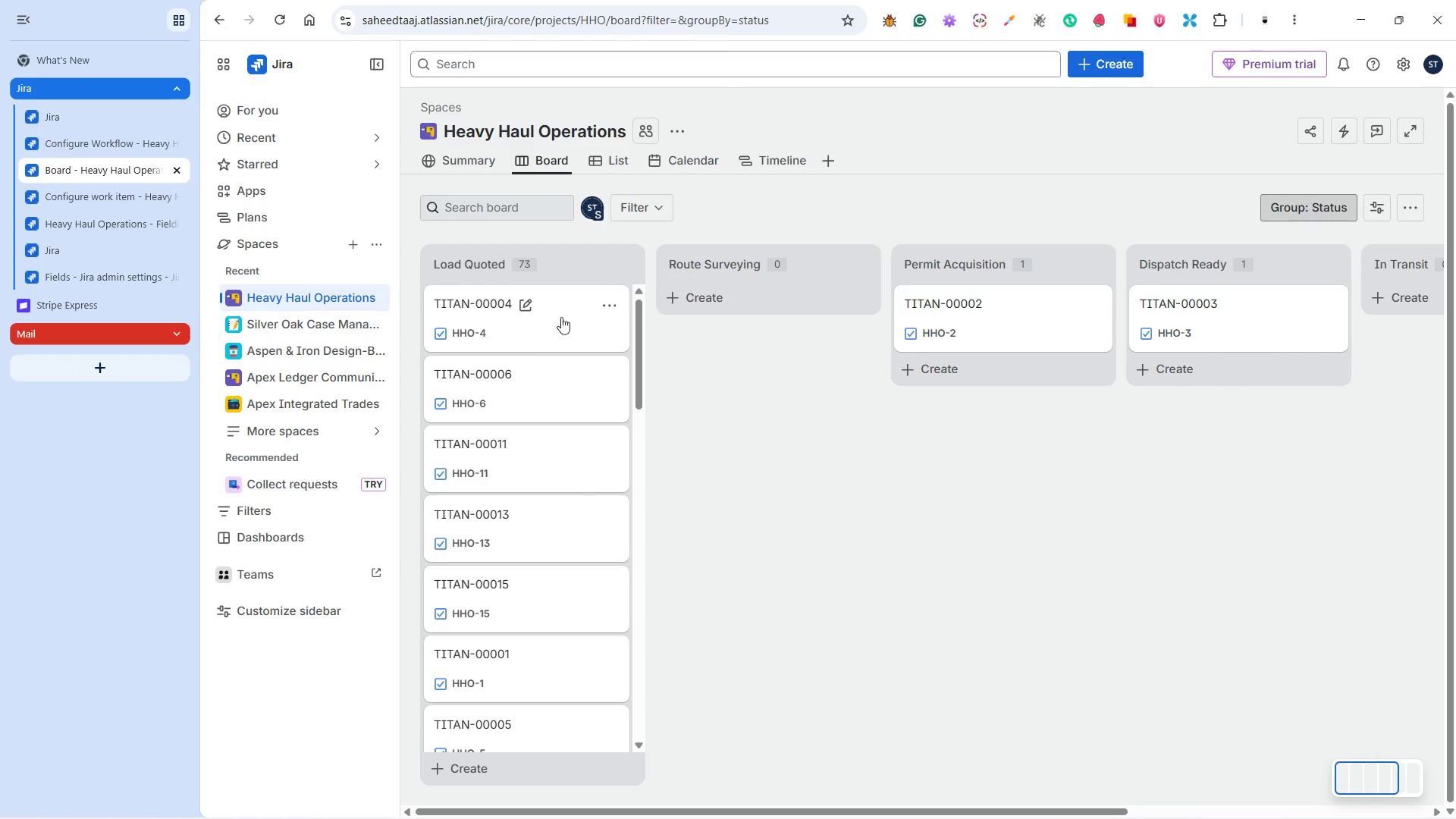 
left_click([595, 297])
 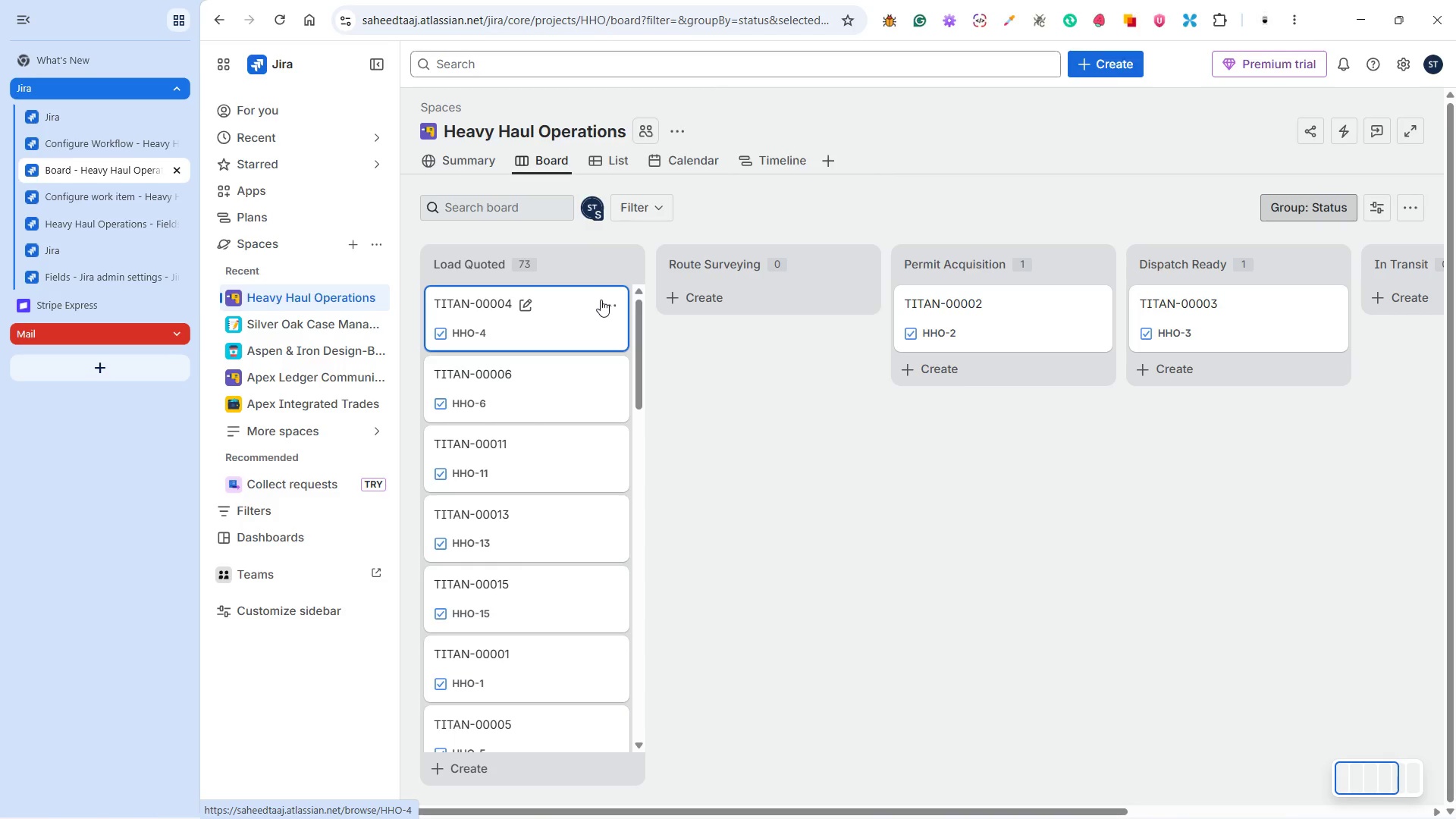 
left_click([604, 300])
 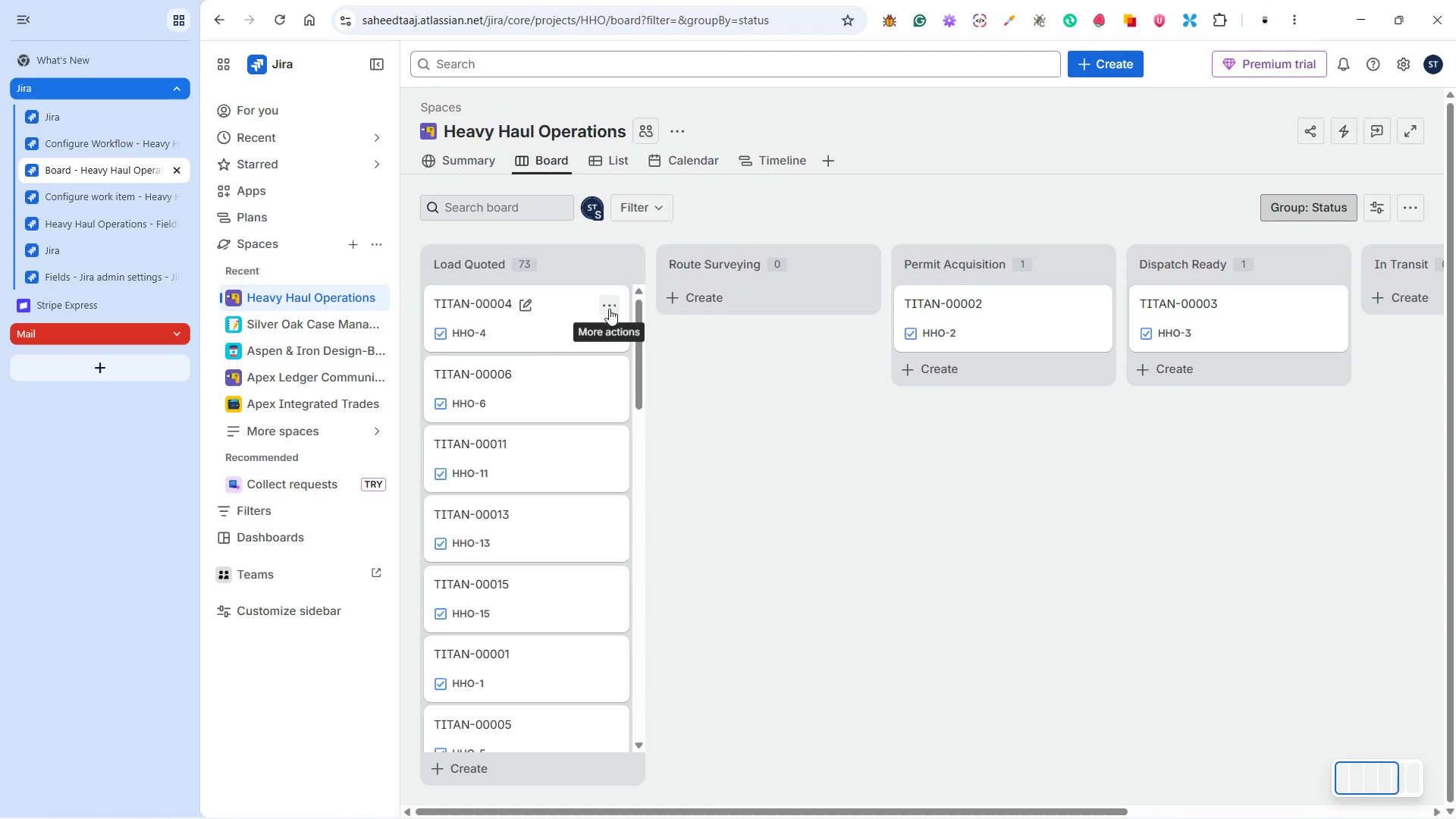 
left_click([608, 309])
 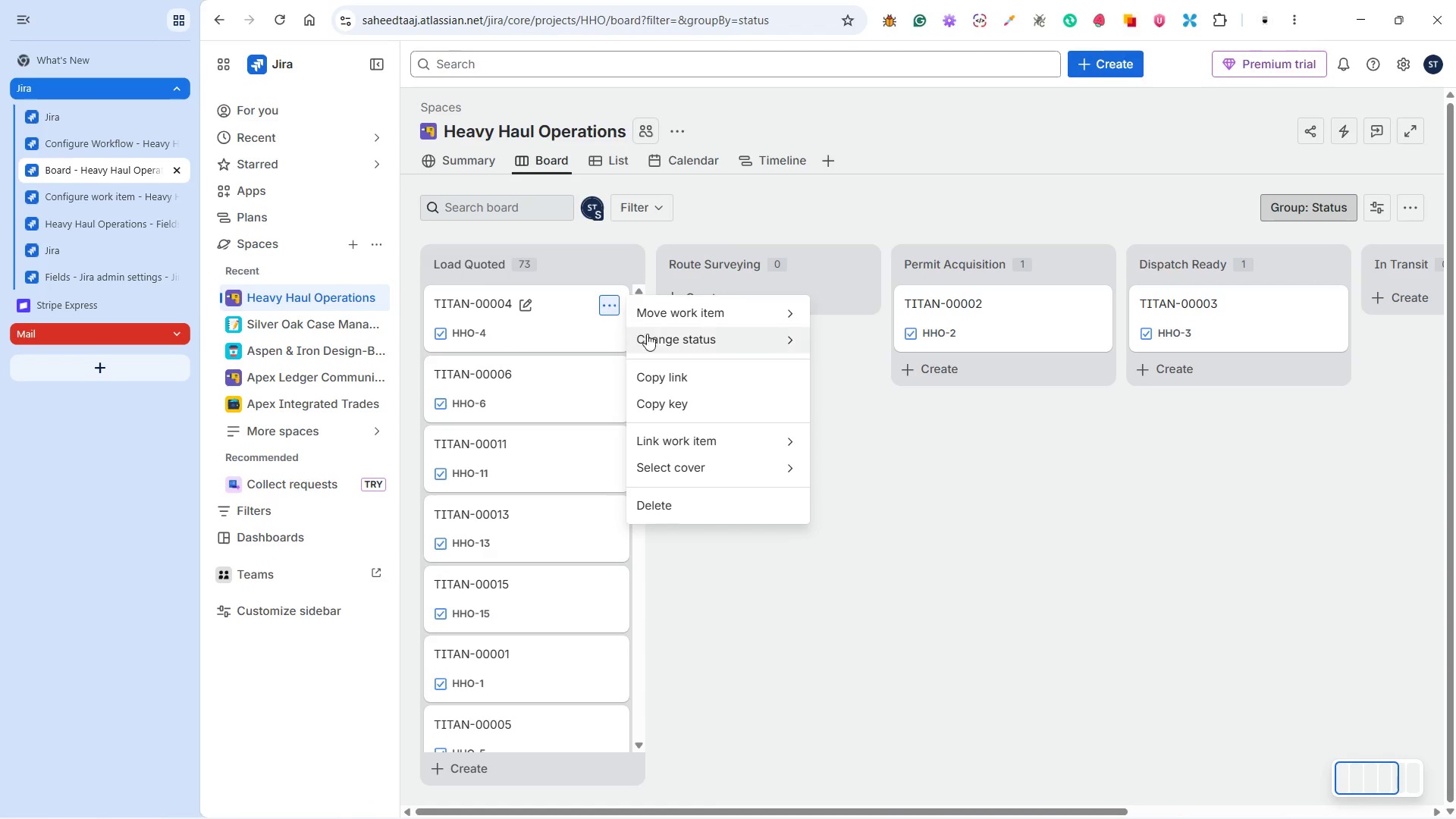 
left_click([655, 334])
 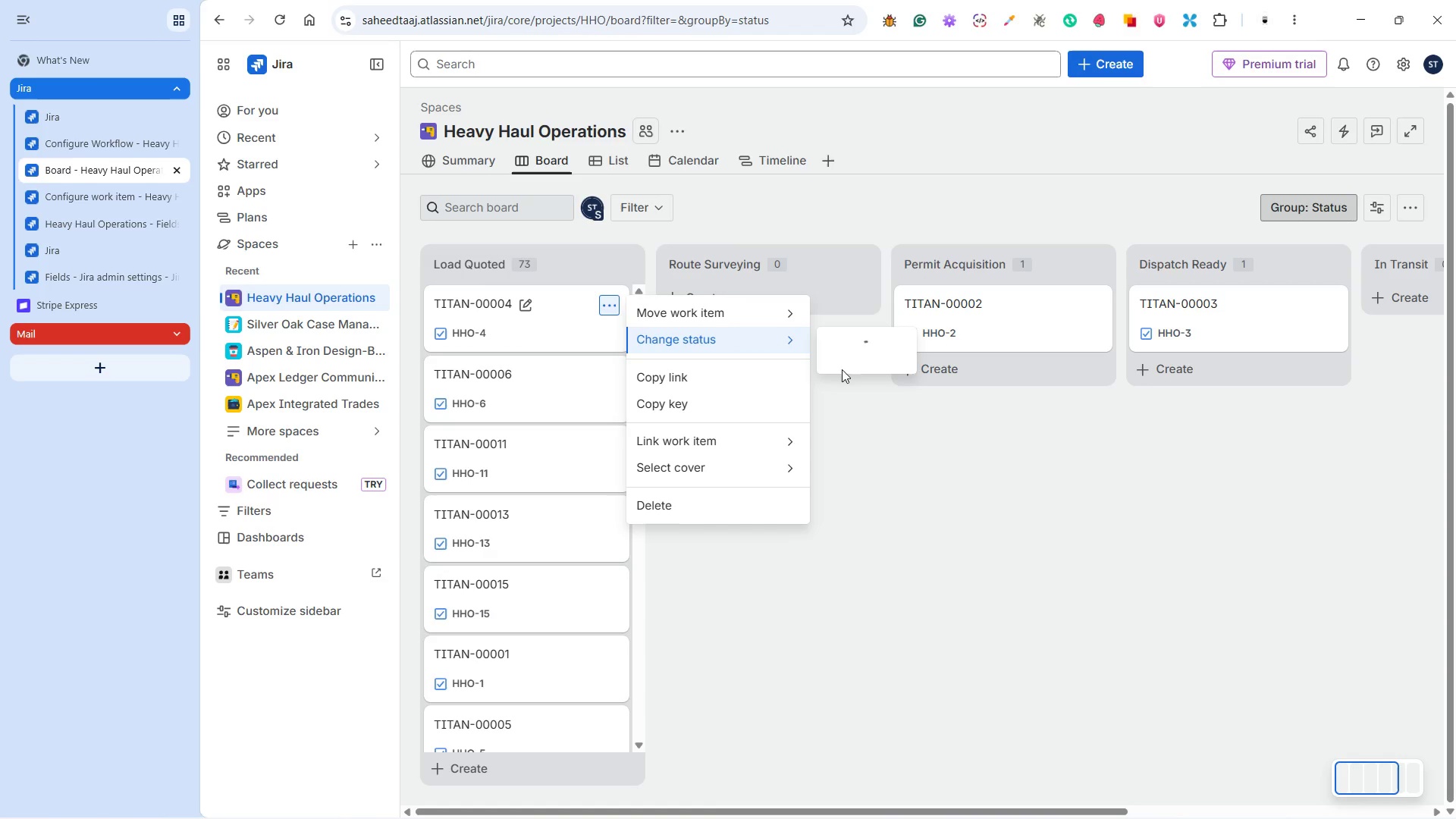 
mouse_move([883, 398])
 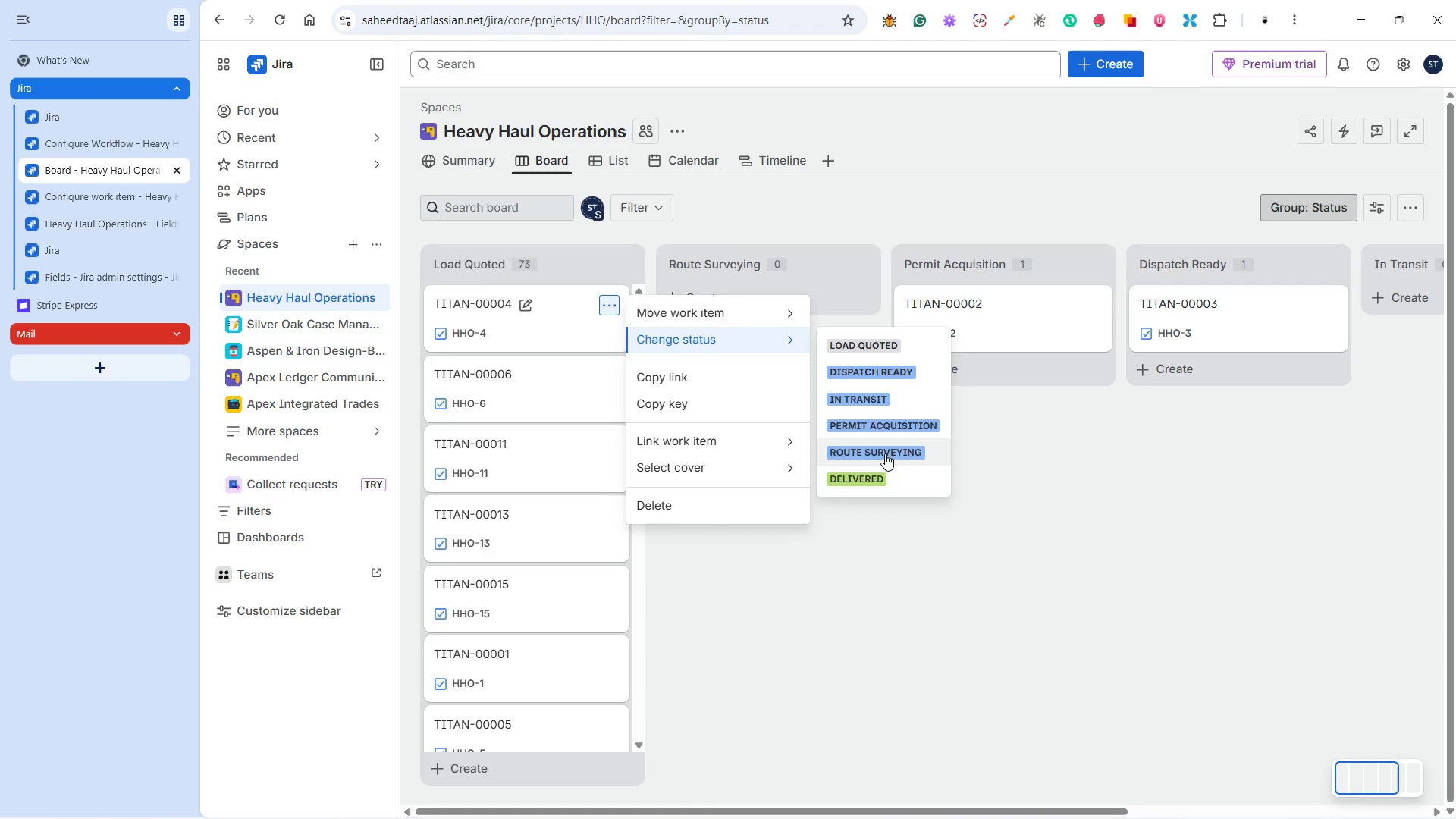 
left_click([886, 451])
 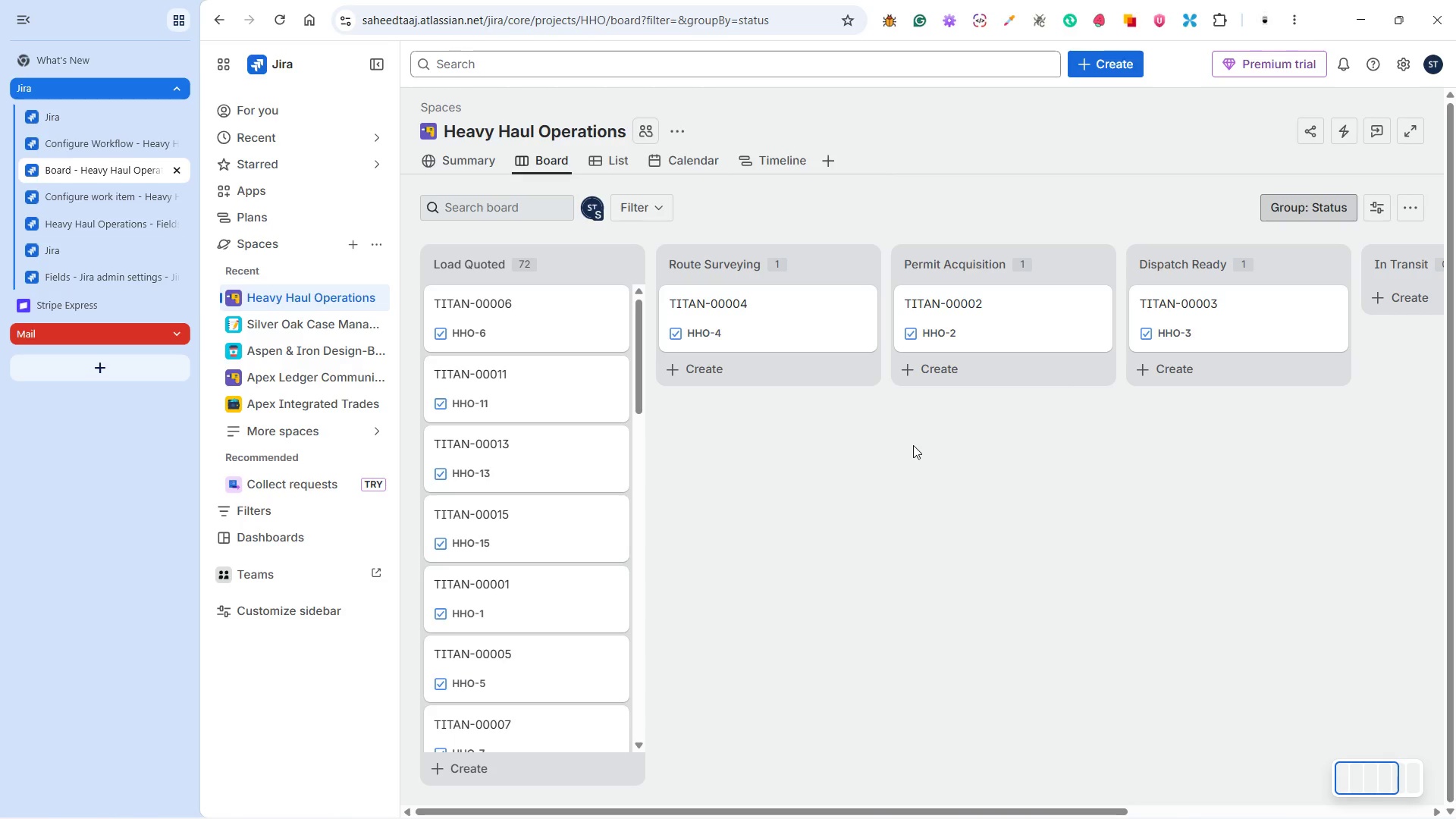 
wait(12.41)
 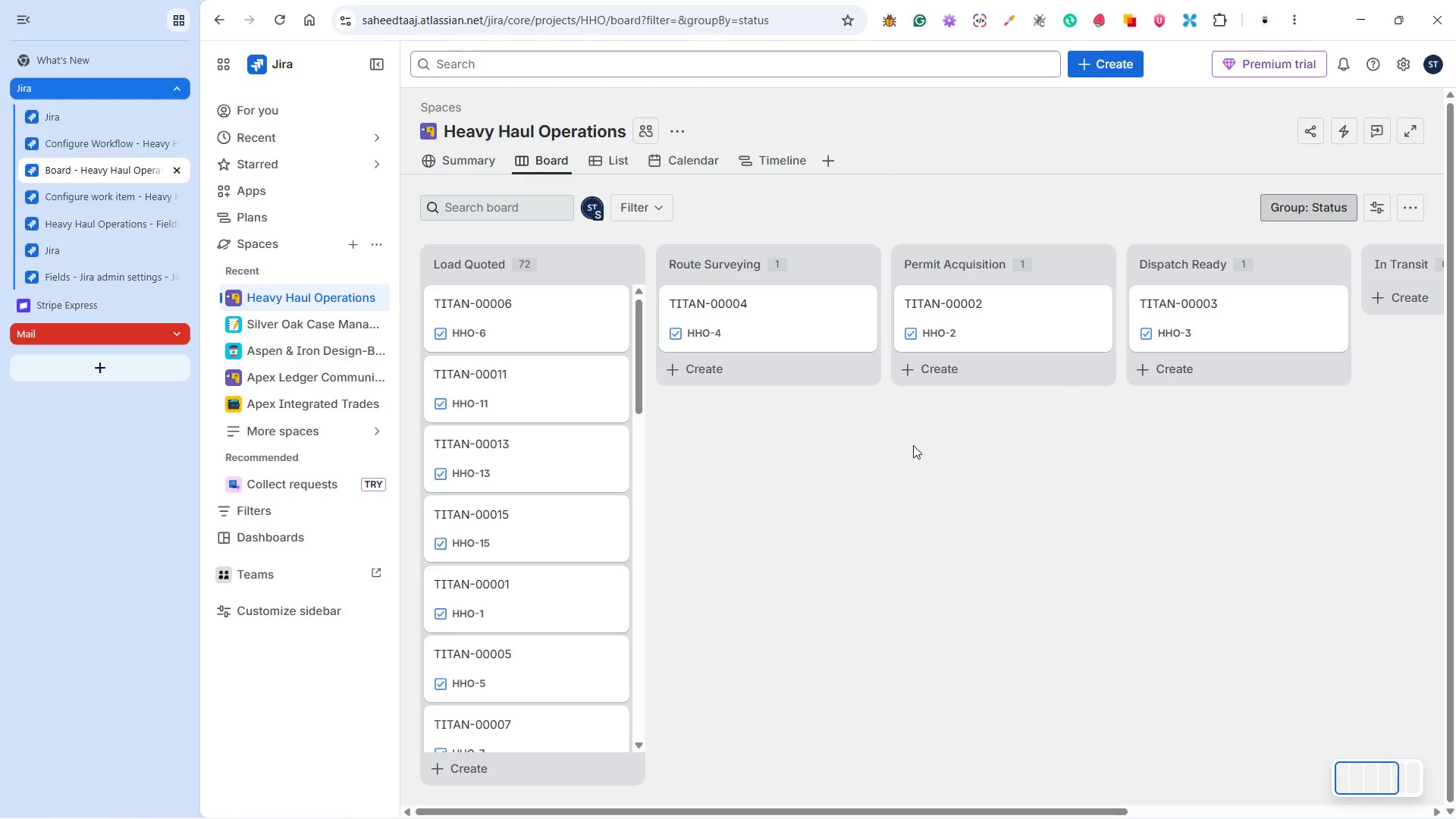 
left_click([975, 802])
 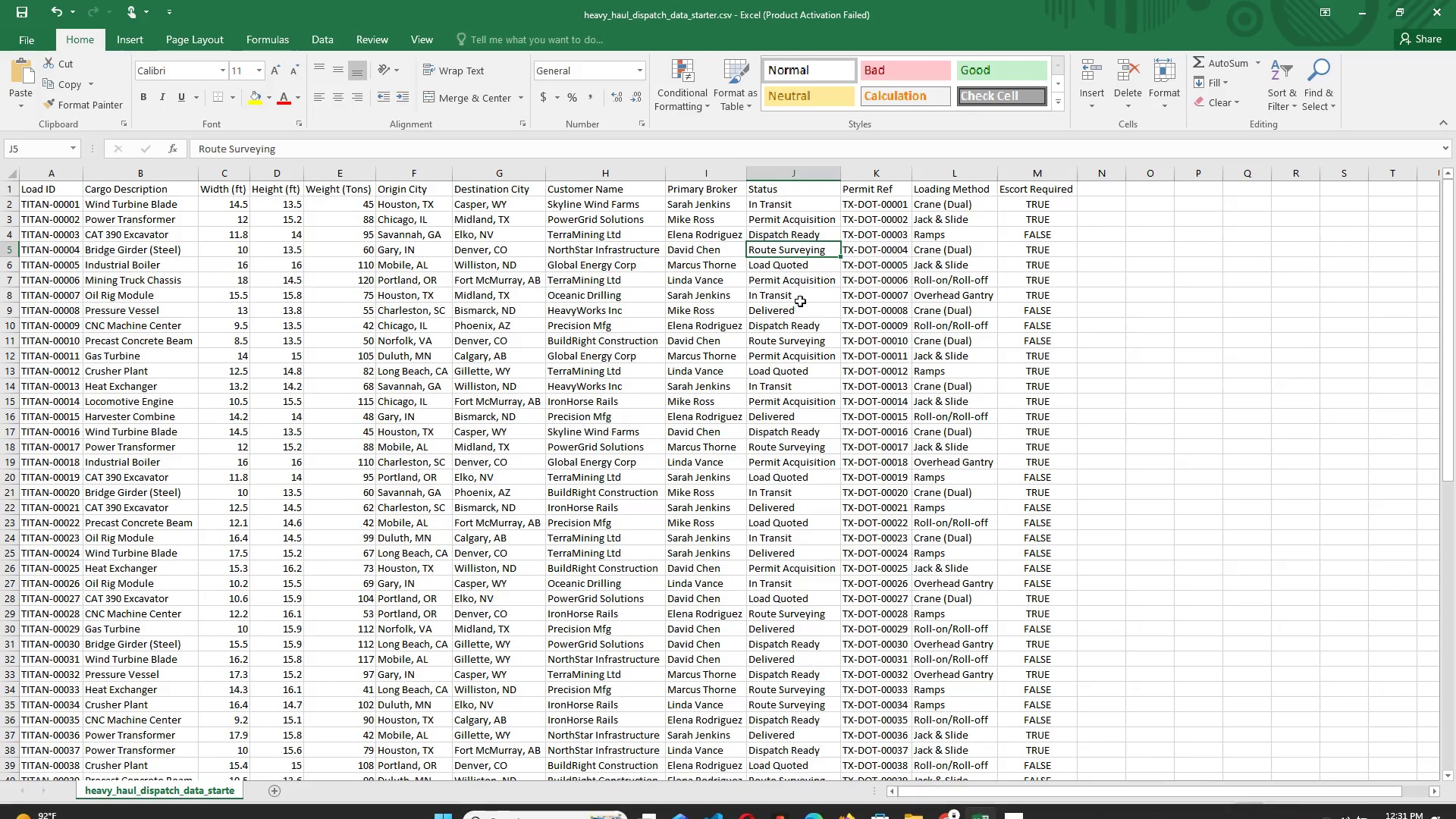 
left_click([797, 281])
 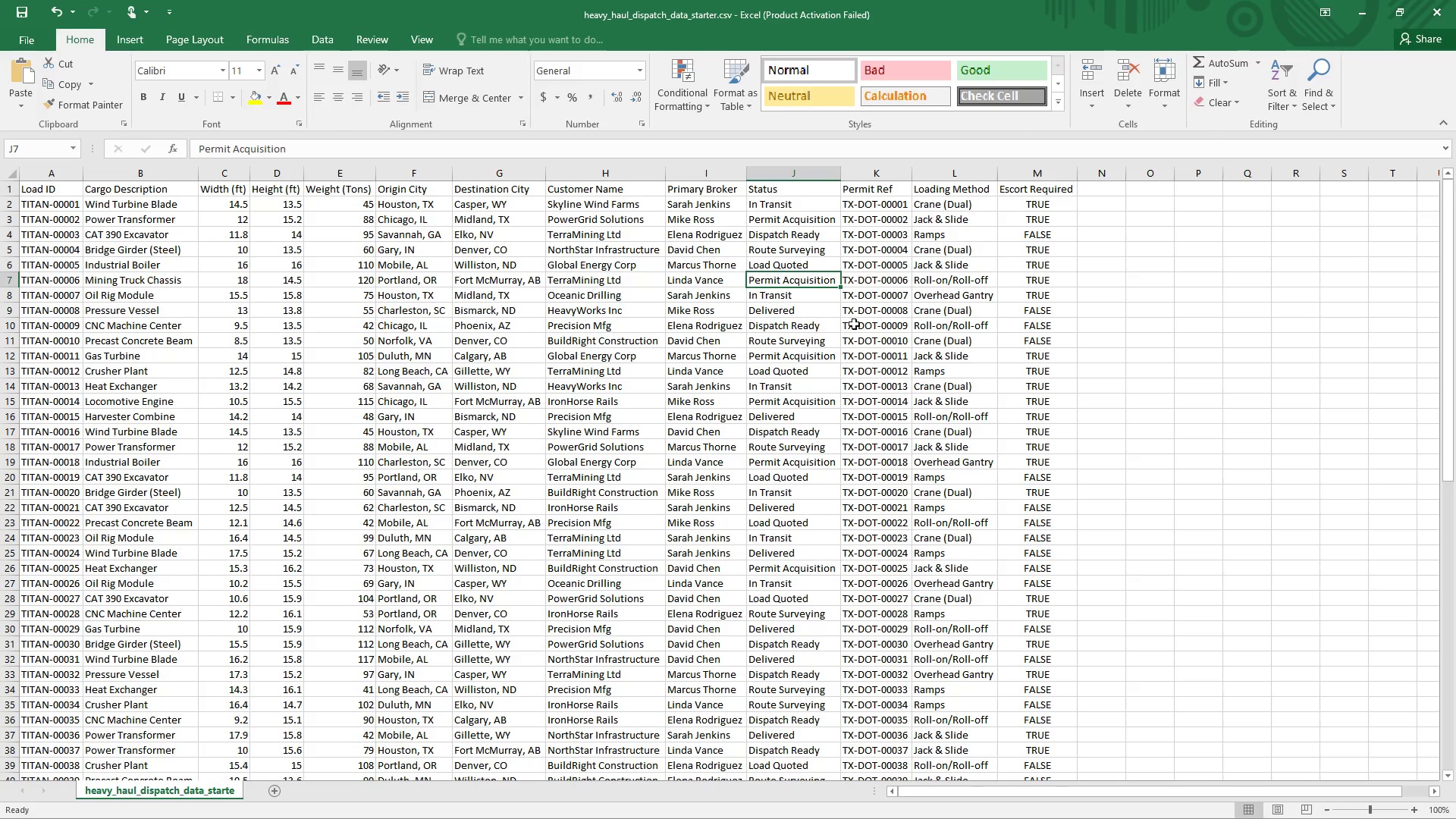 
left_click([1350, 11])
 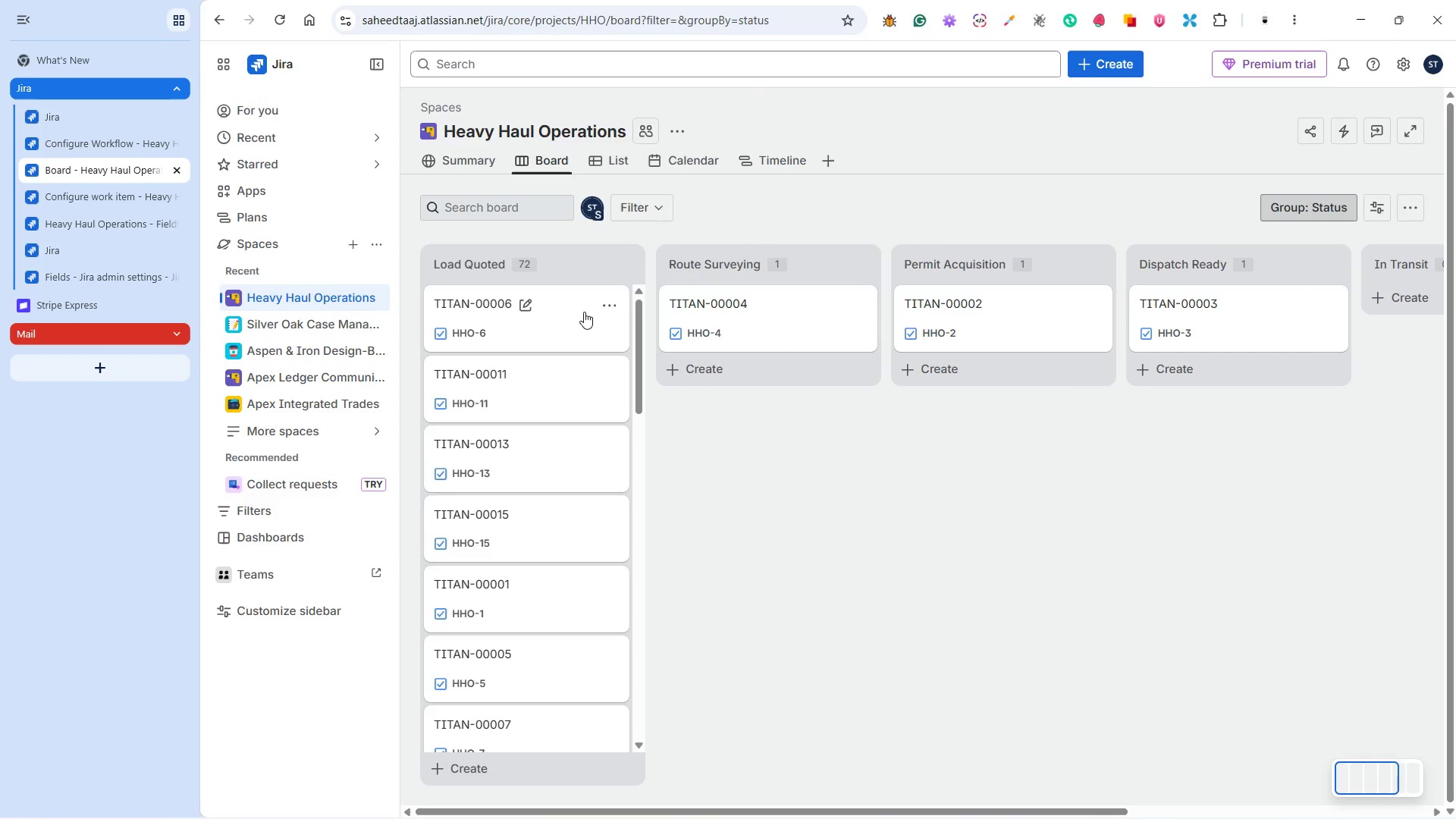 
left_click([602, 302])
 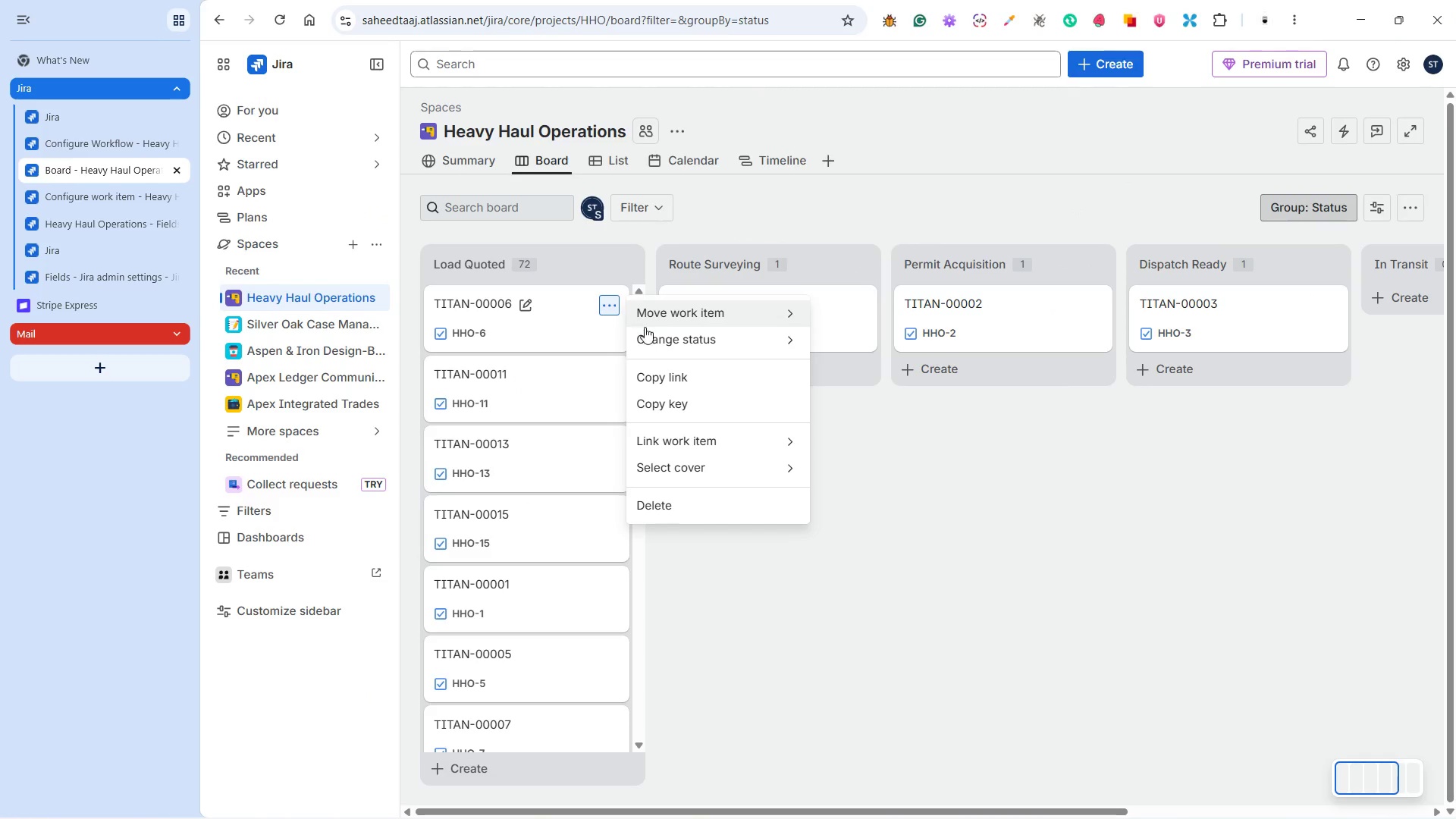 
left_click([658, 331])
 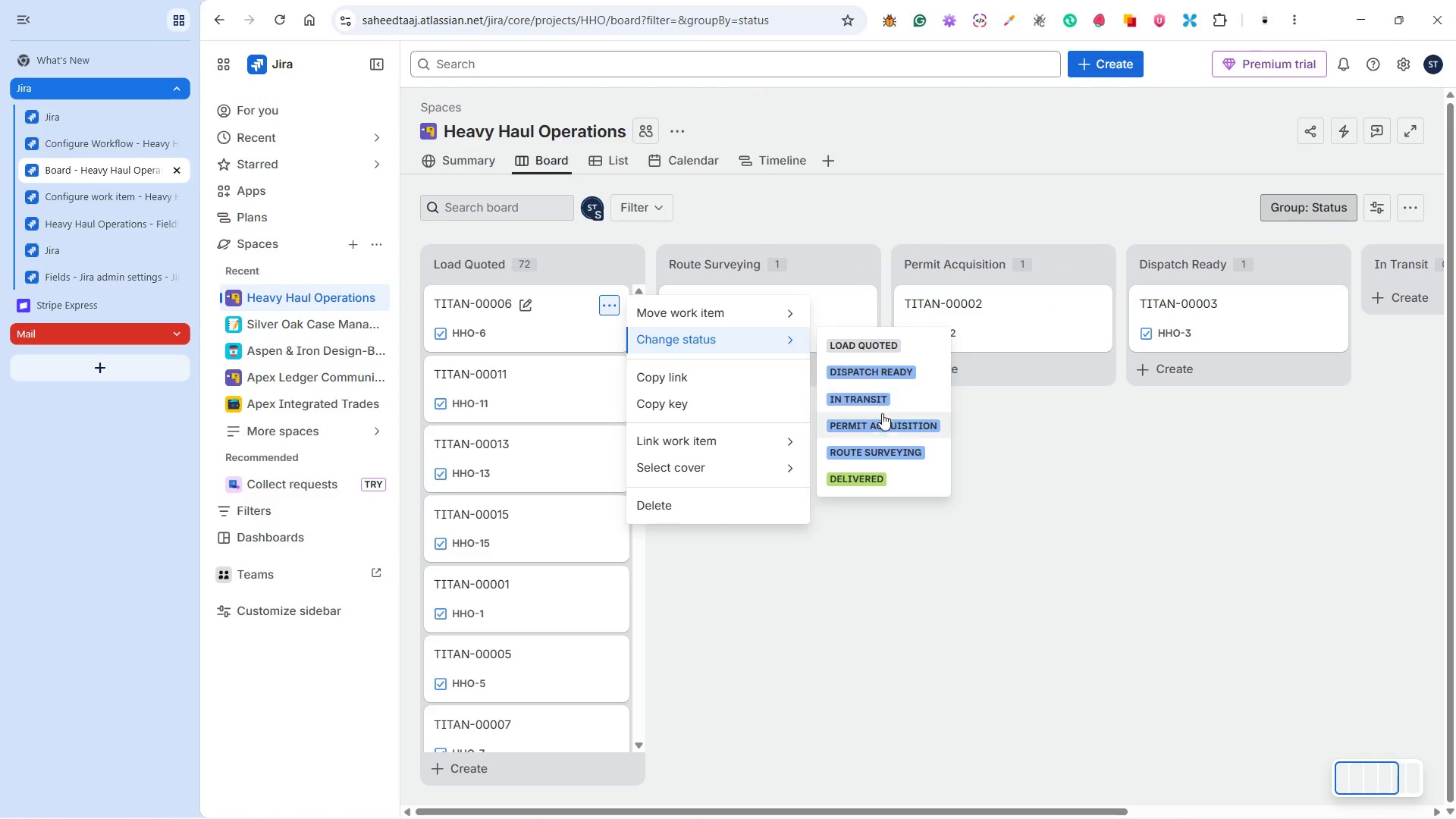 
left_click([891, 424])
 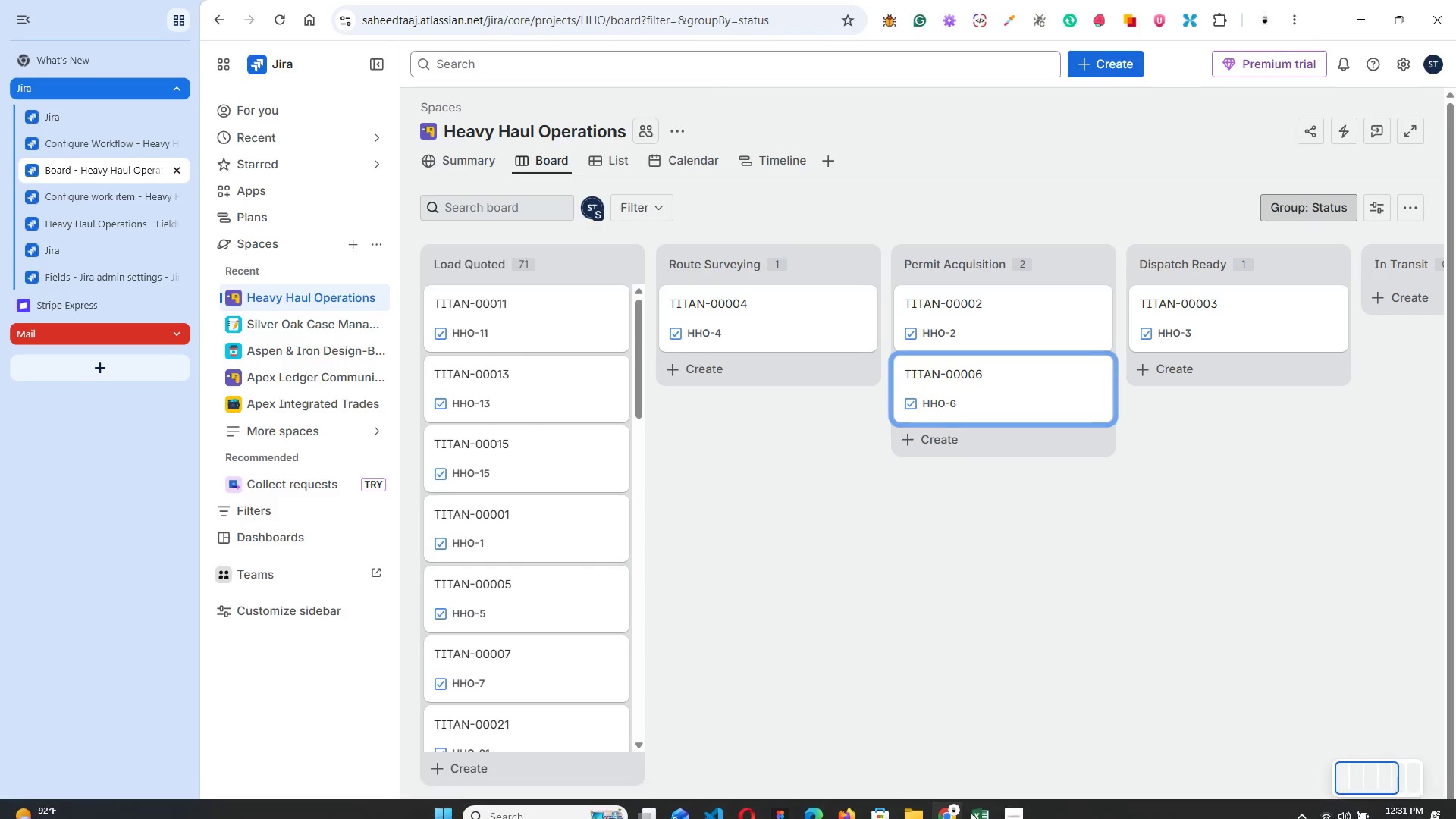 
left_click([1009, 808])